 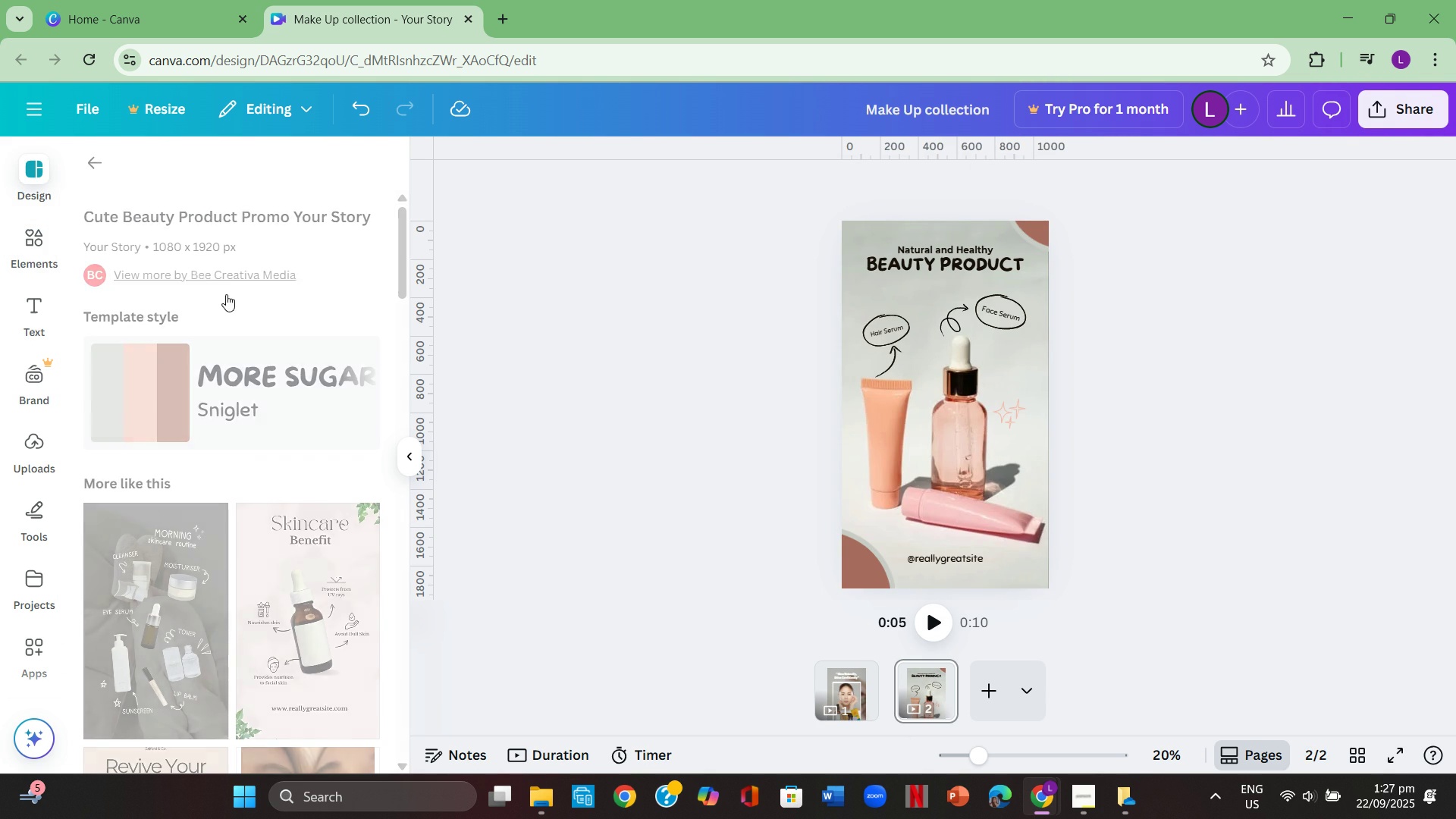 
scroll: coordinate [245, 470], scroll_direction: down, amount: 8.0
 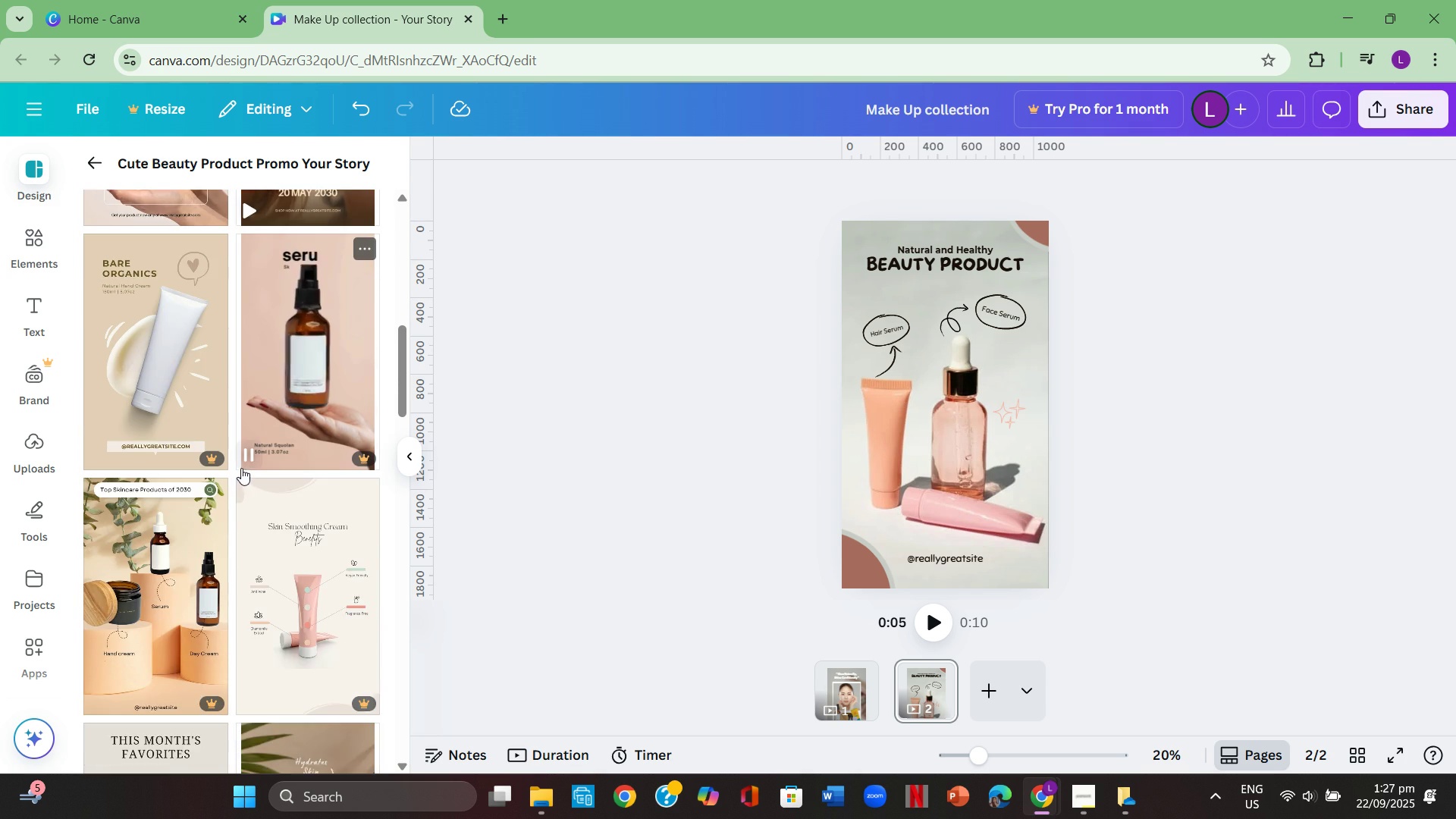 
scroll: coordinate [240, 467], scroll_direction: up, amount: 1.0
 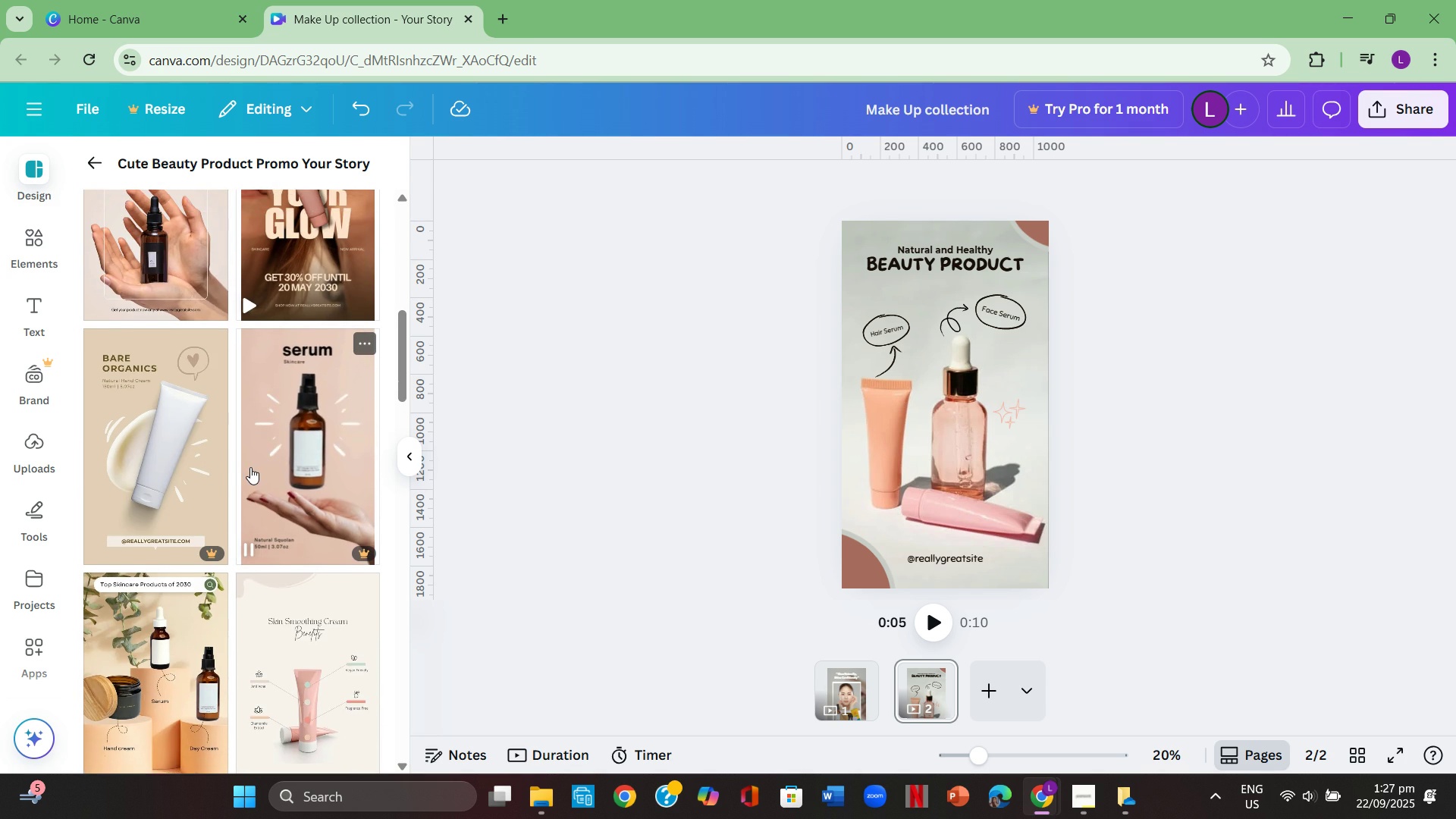 
scroll: coordinate [252, 466], scroll_direction: down, amount: 8.0
 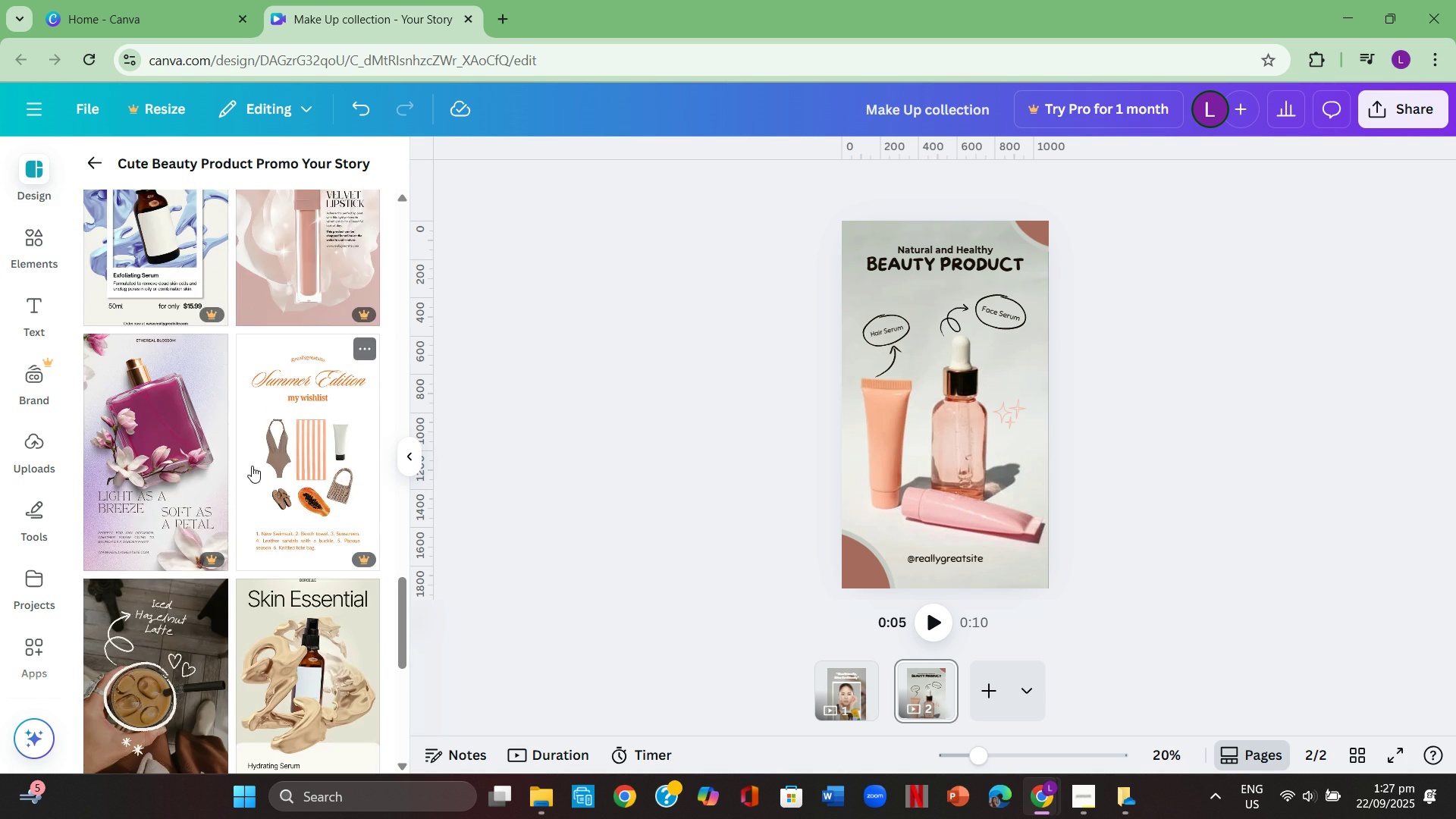 
scroll: coordinate [253, 450], scroll_direction: up, amount: 22.0
 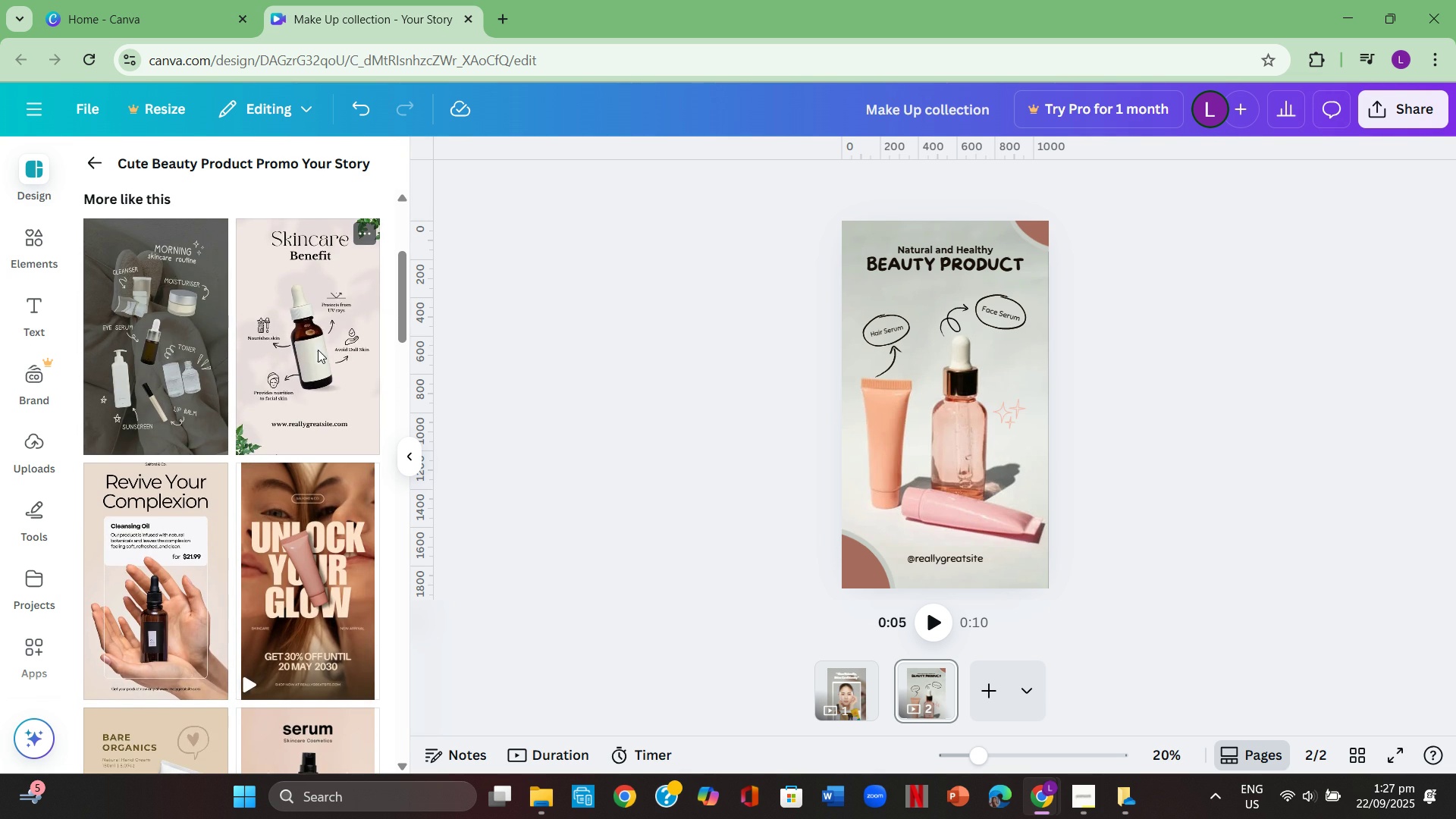 
left_click([318, 350])
 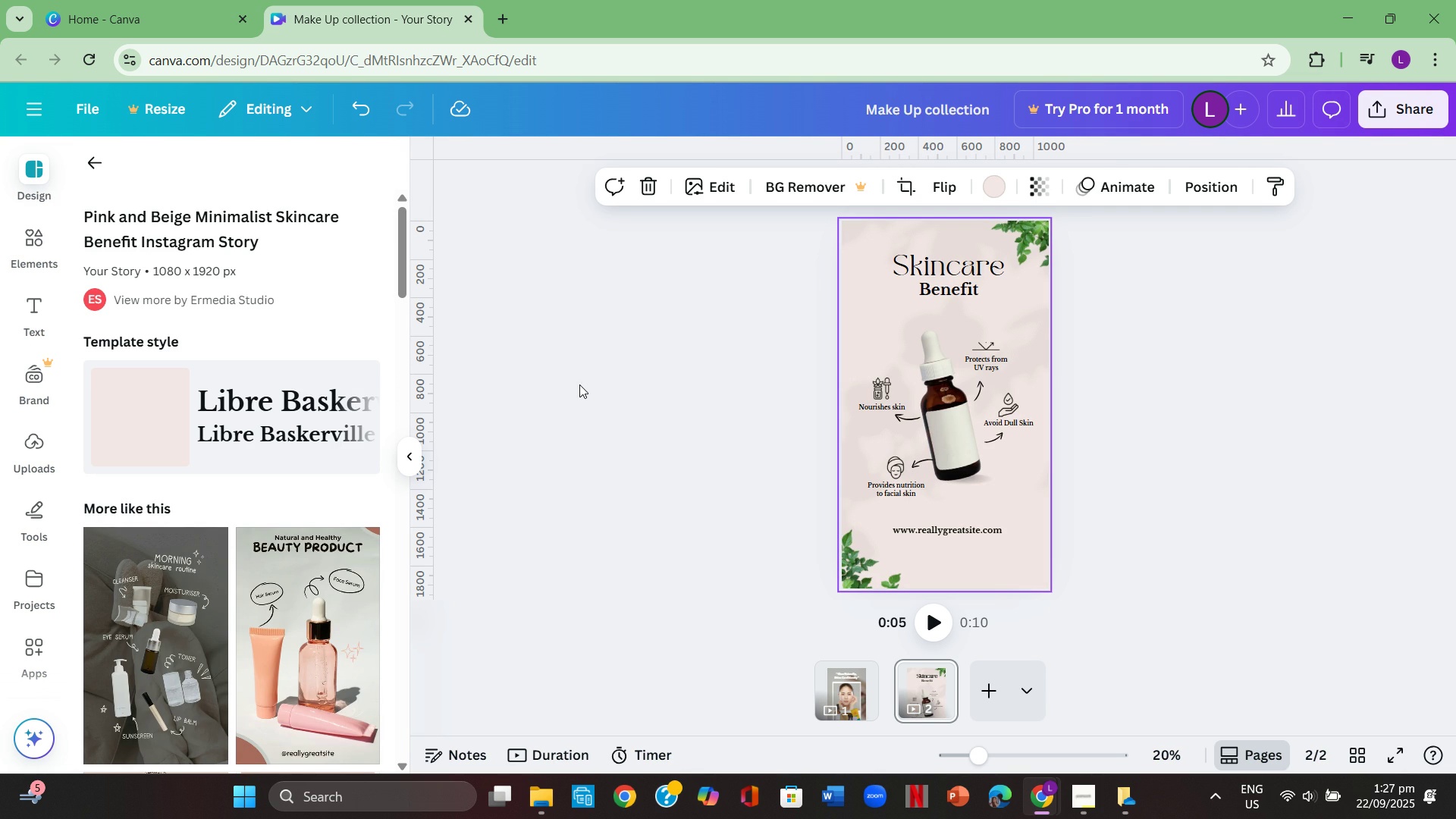 
left_click([859, 682])
 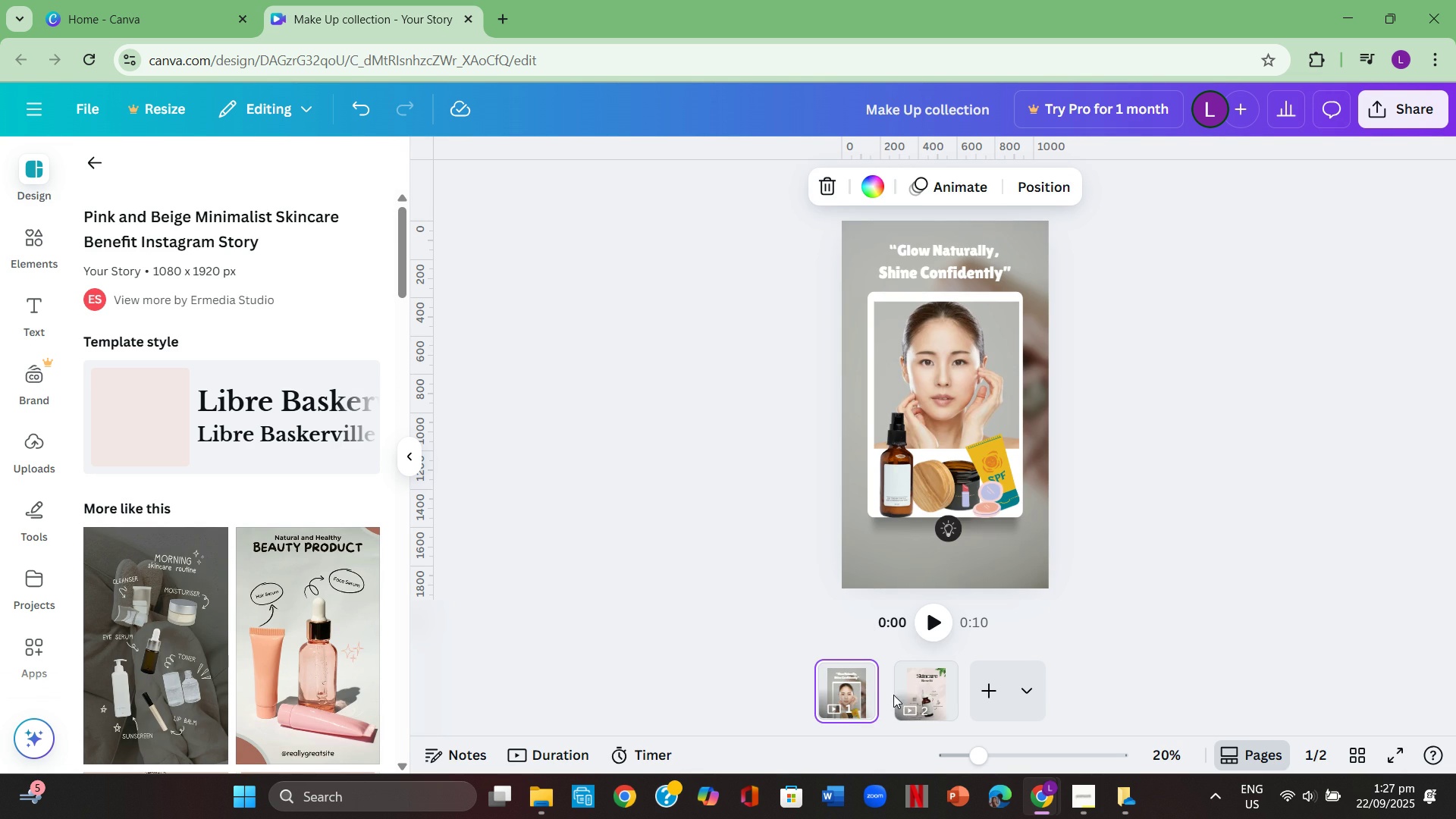 
left_click([918, 689])
 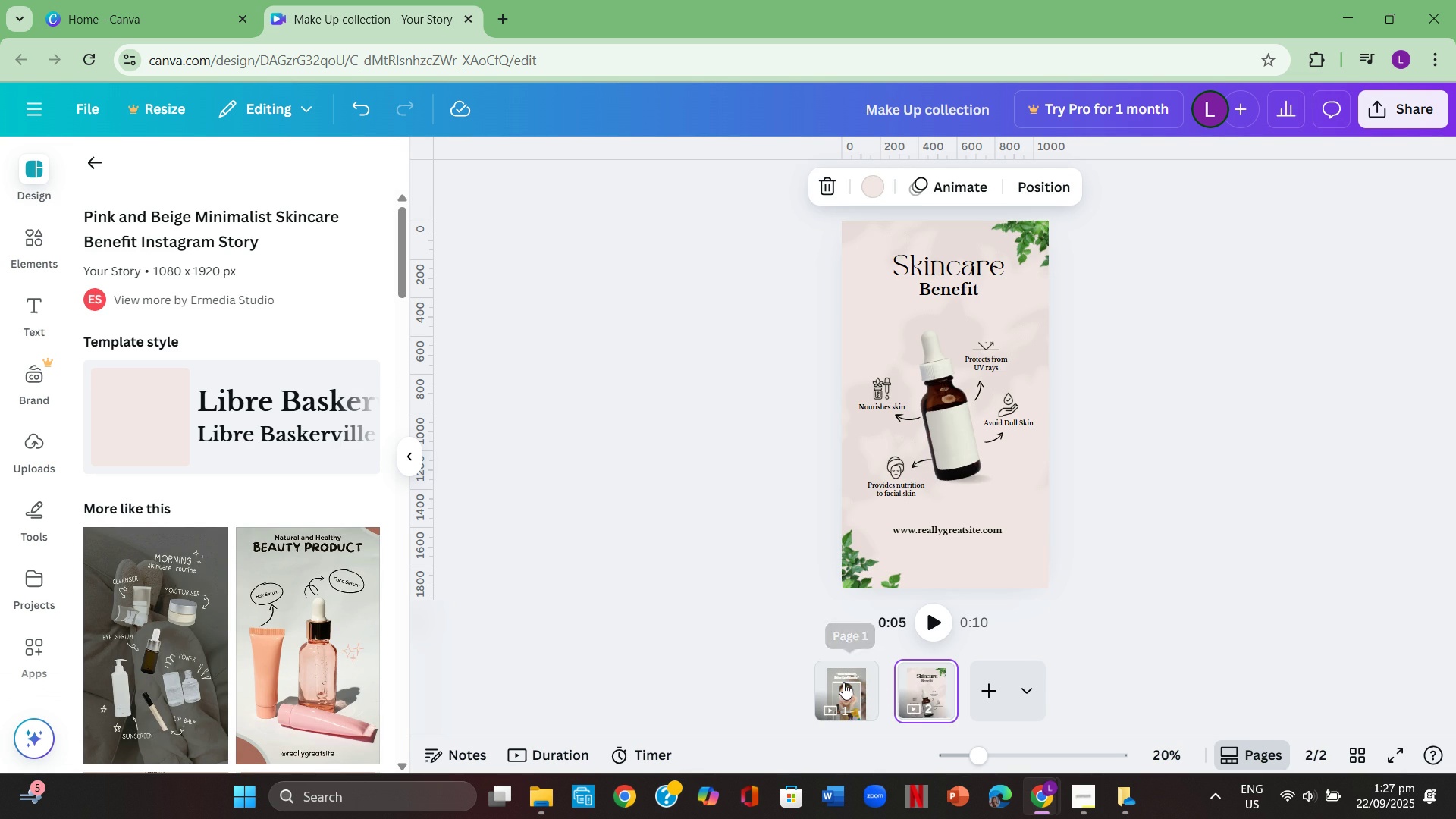 
left_click([843, 682])
 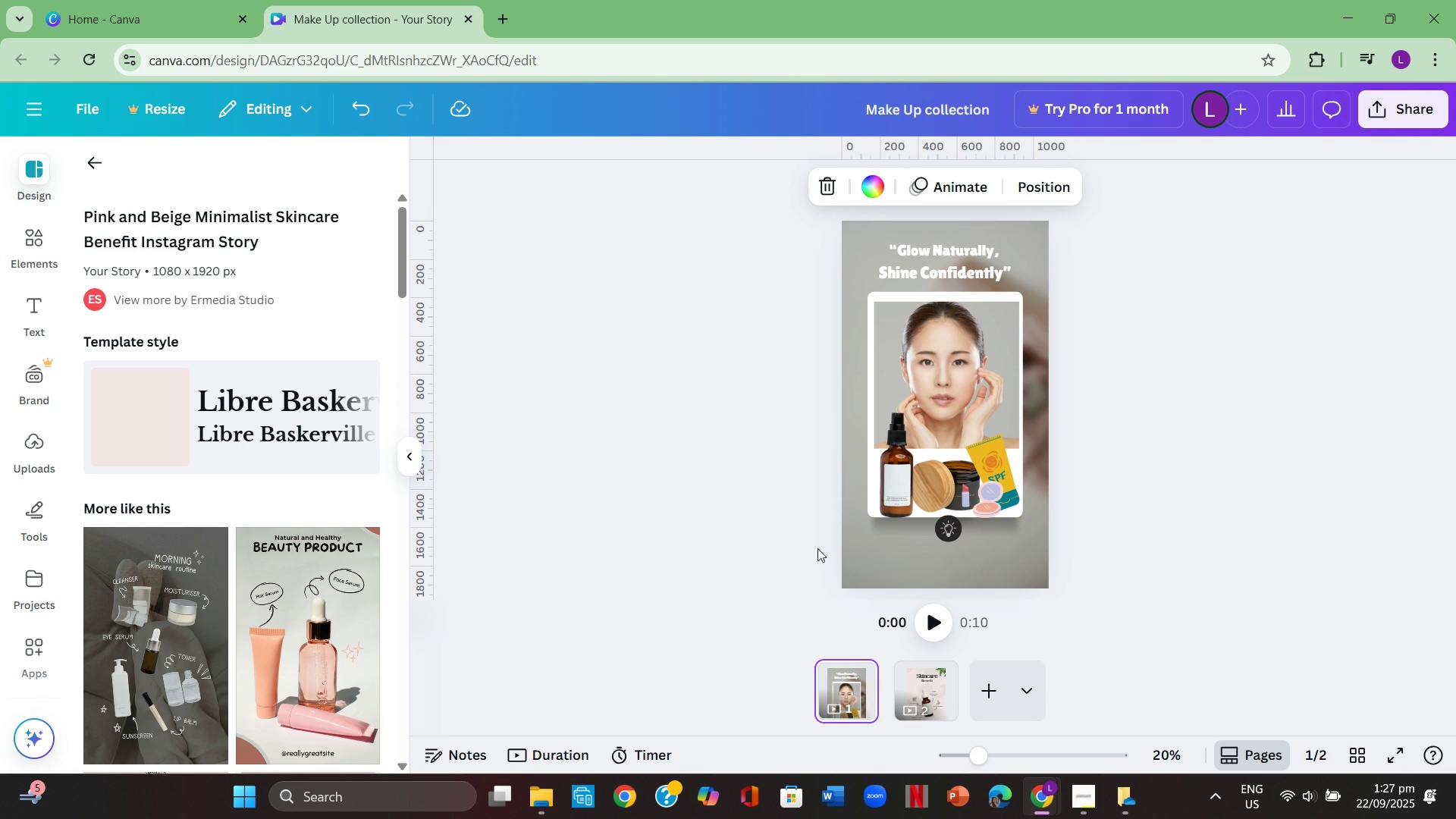 
left_click([927, 686])
 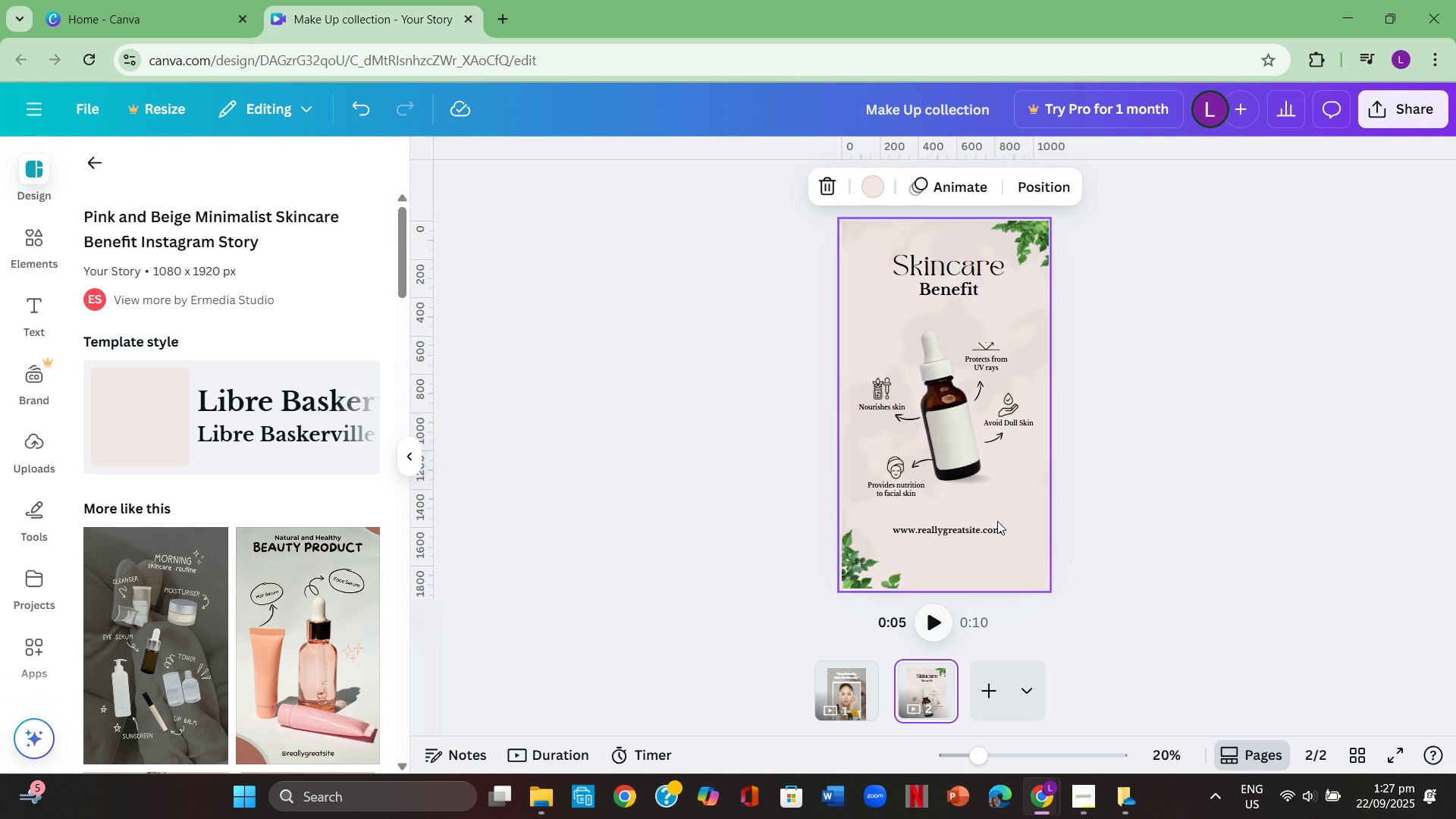 
left_click([1138, 448])
 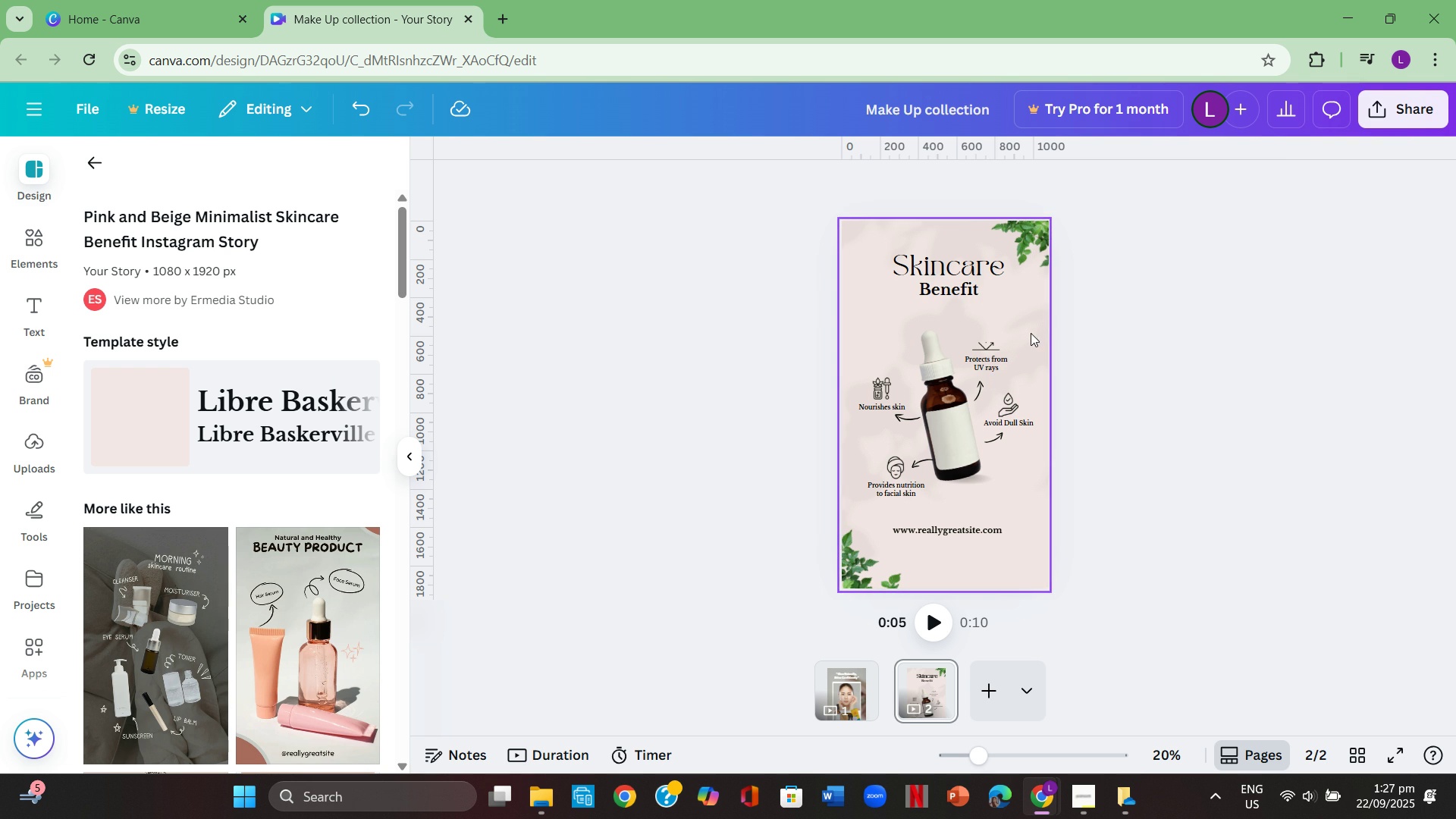 
left_click([1031, 333])
 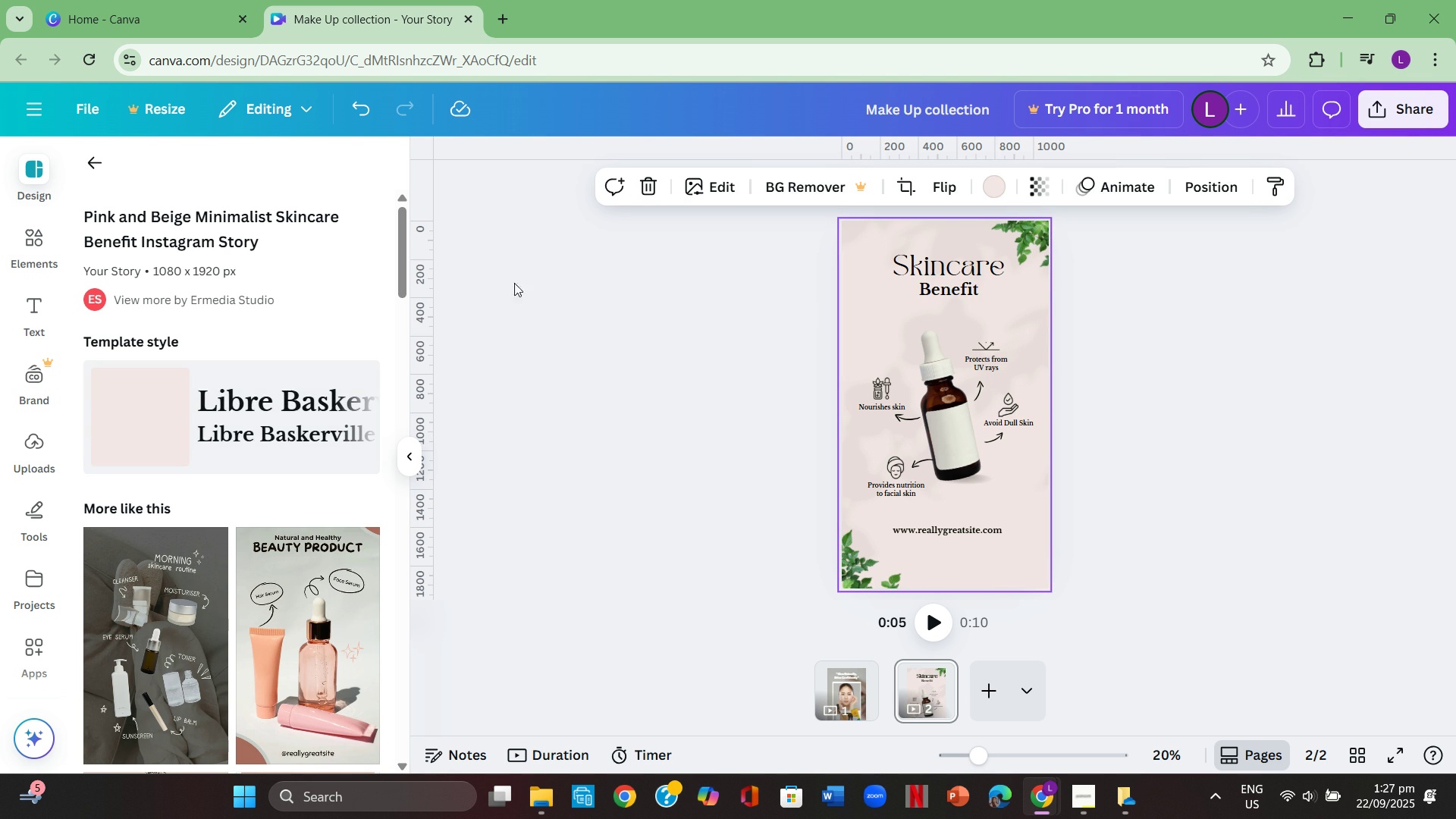 
left_click([1003, 180])
 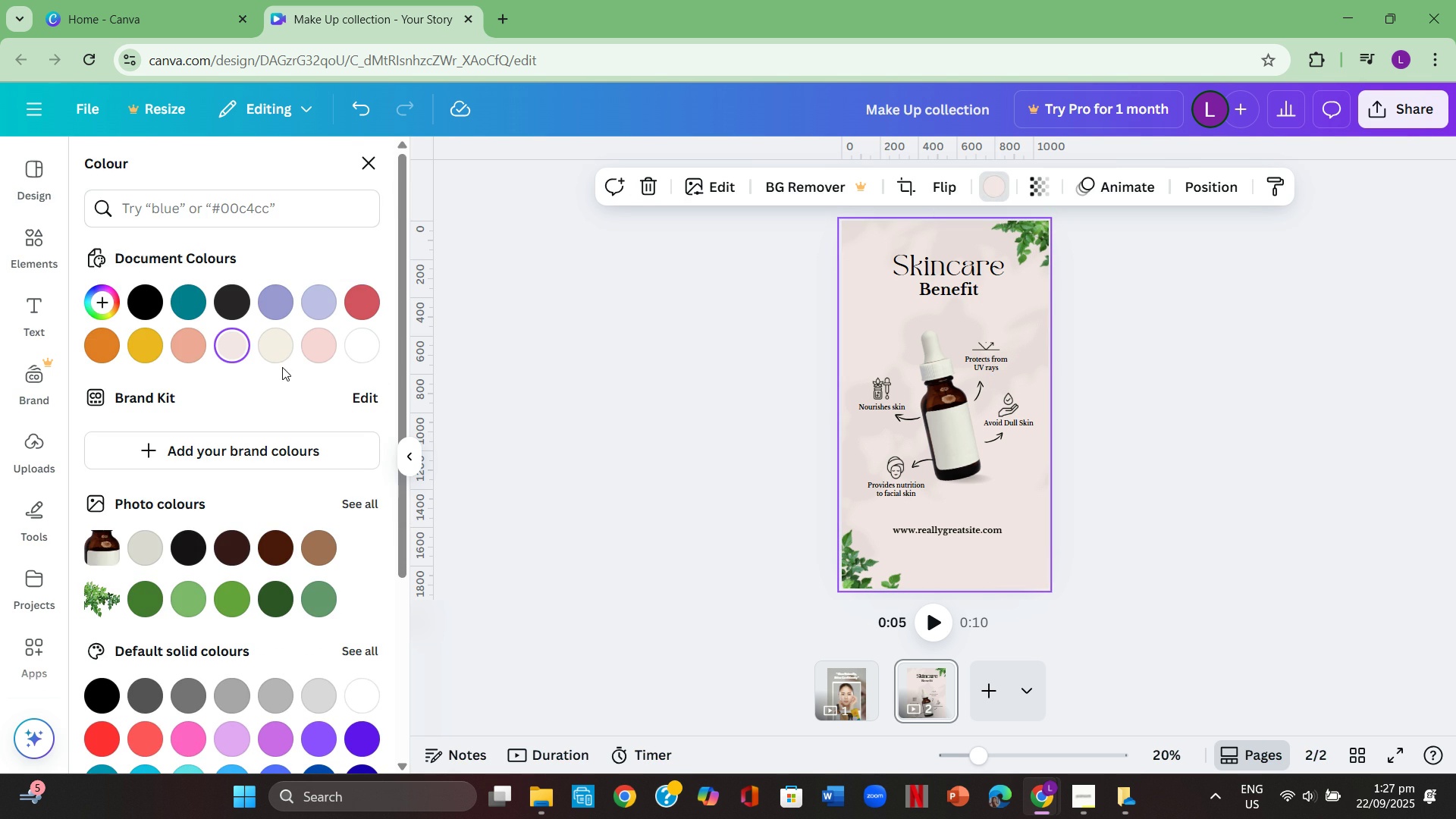 
left_click([271, 353])
 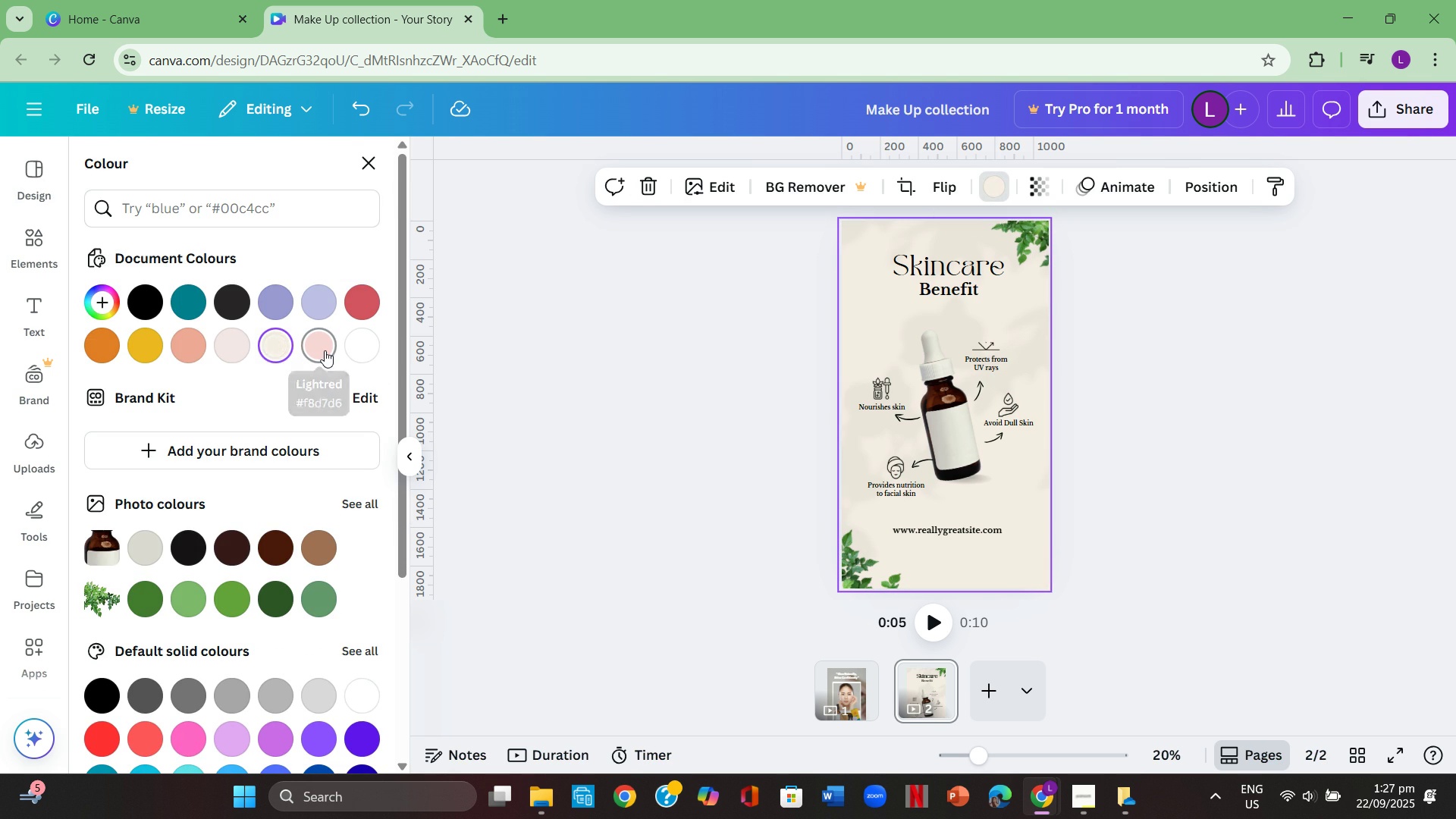 
left_click([325, 350])
 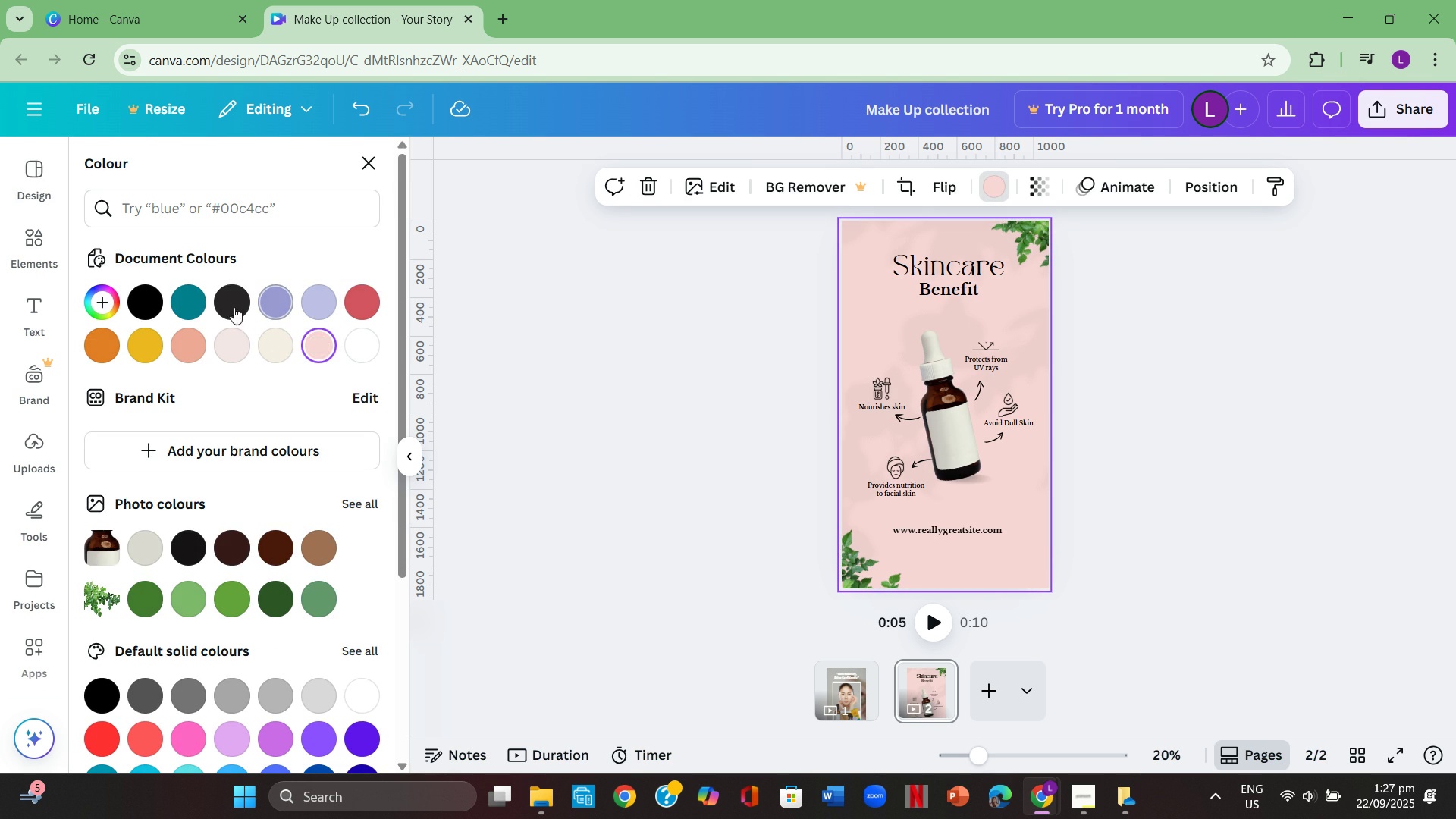 
left_click([235, 346])
 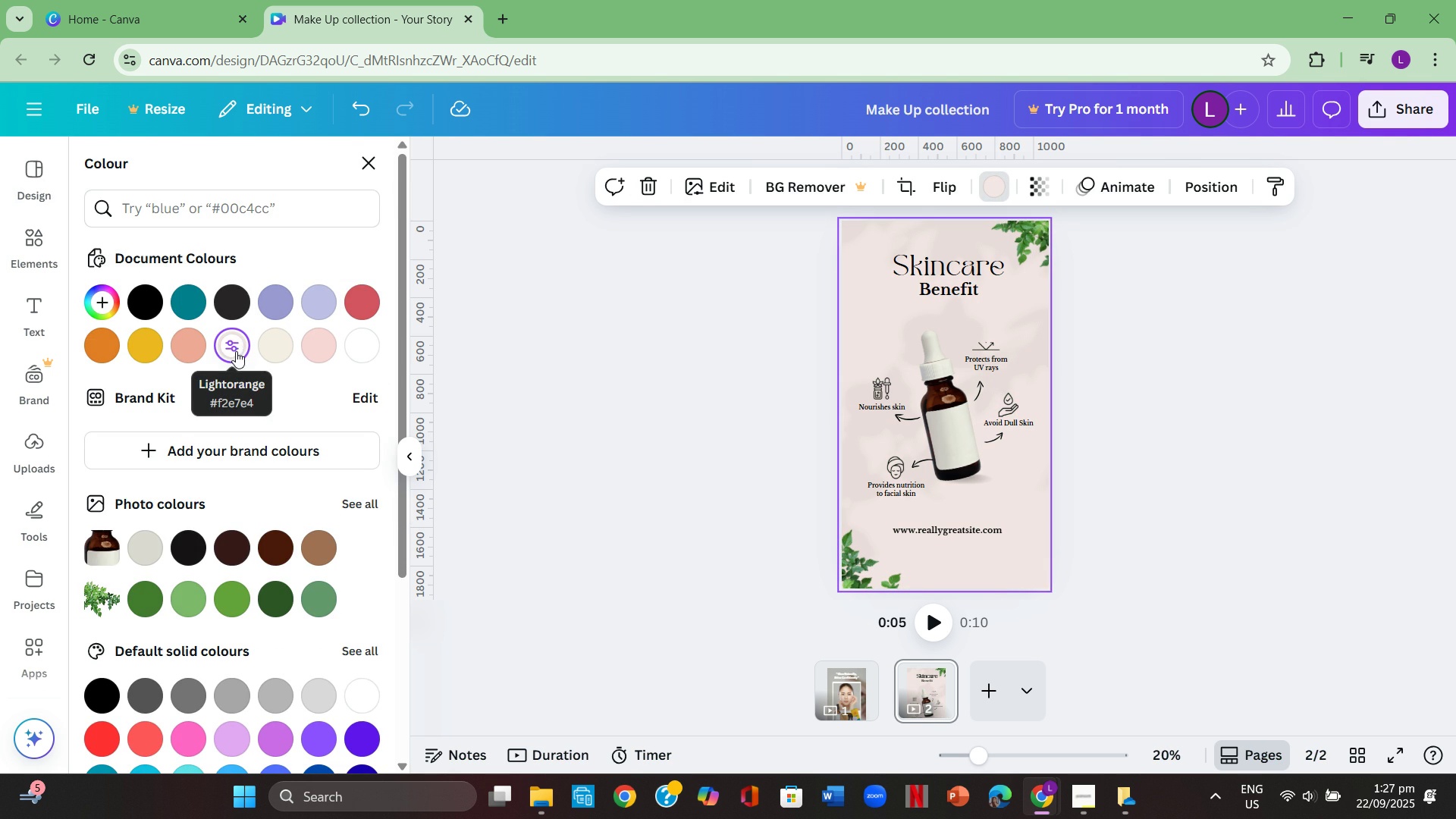 
scroll: coordinate [190, 465], scroll_direction: down, amount: 1.0
 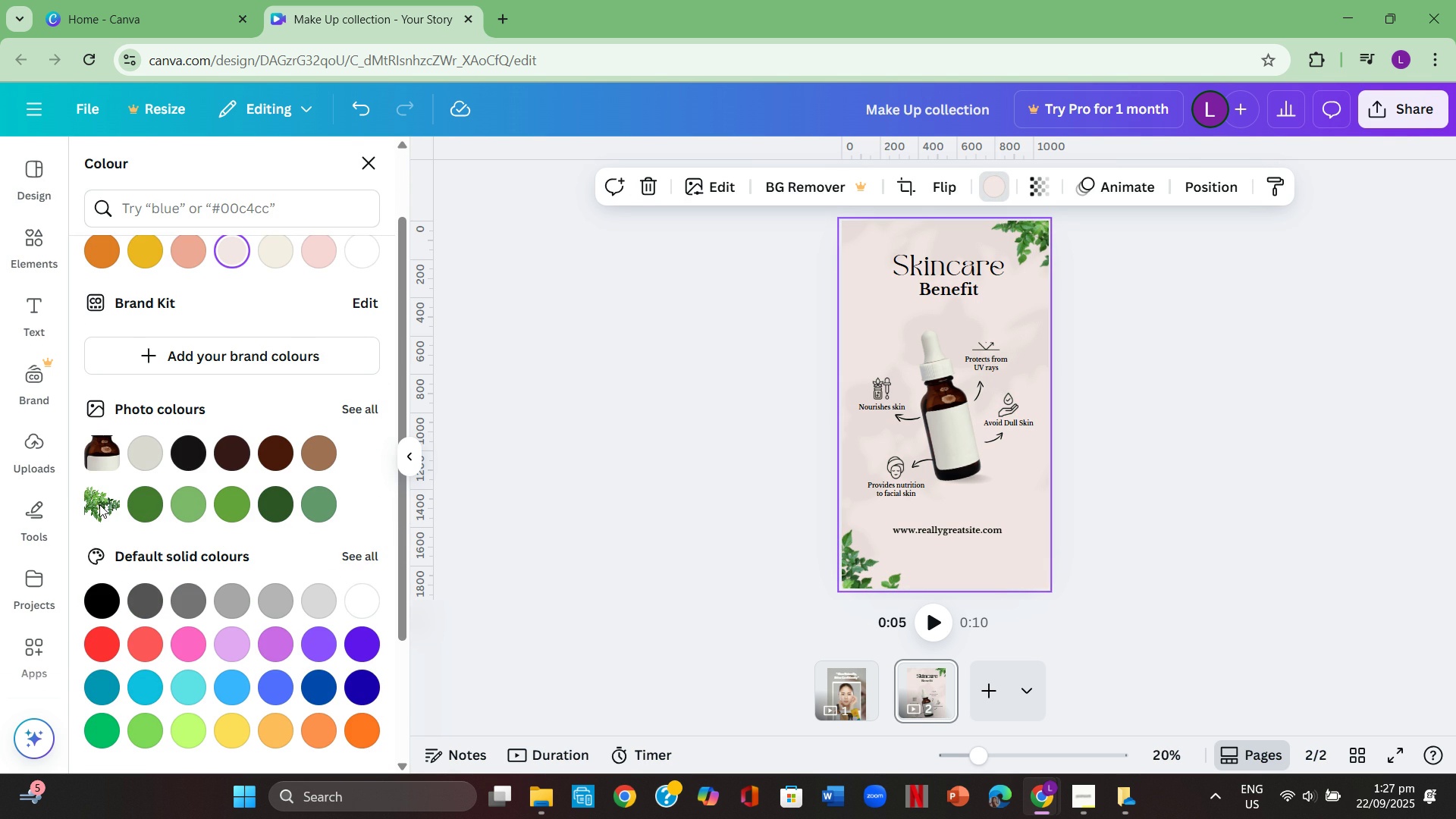 
left_click([102, 504])
 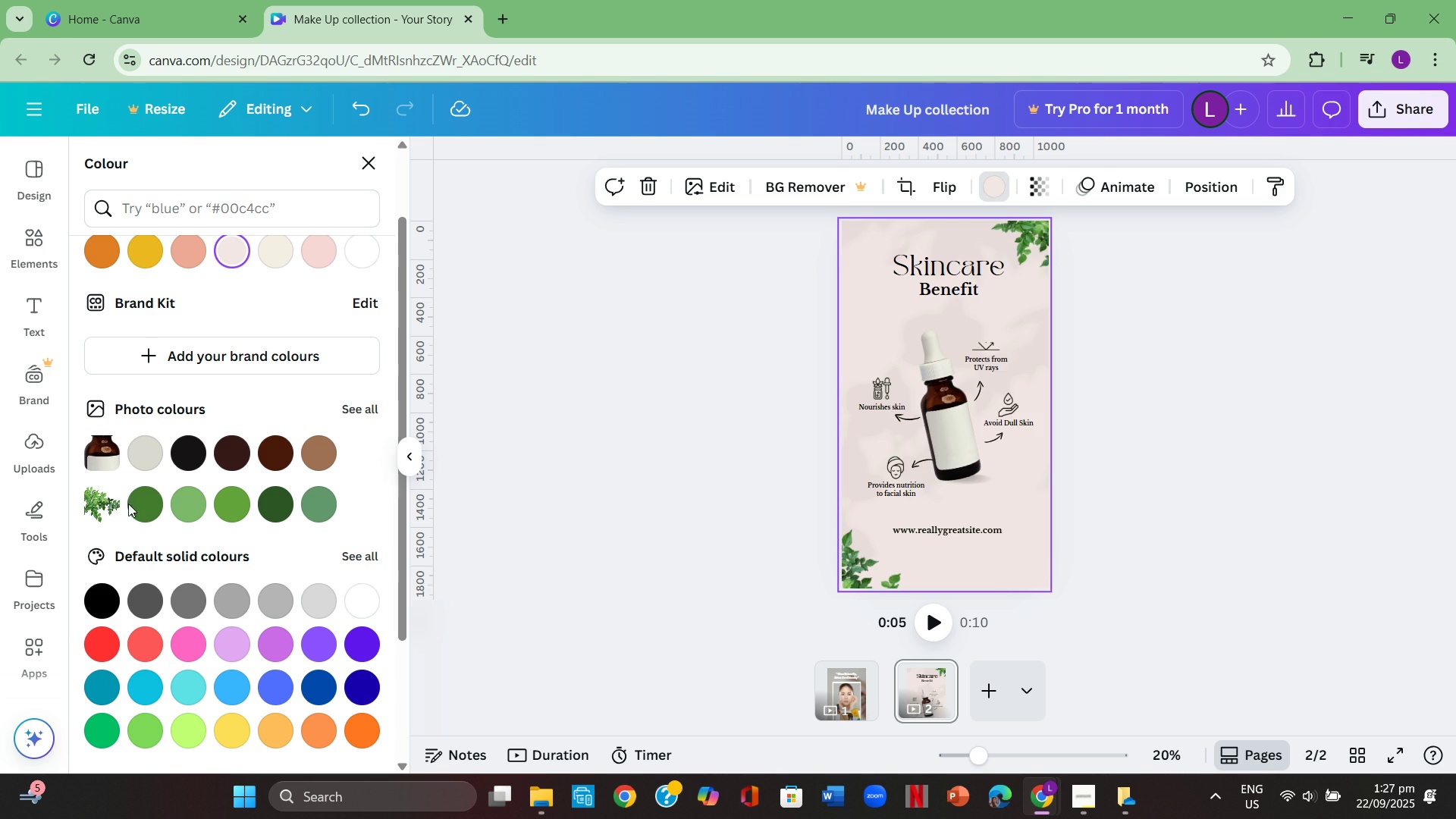 
left_click([130, 504])
 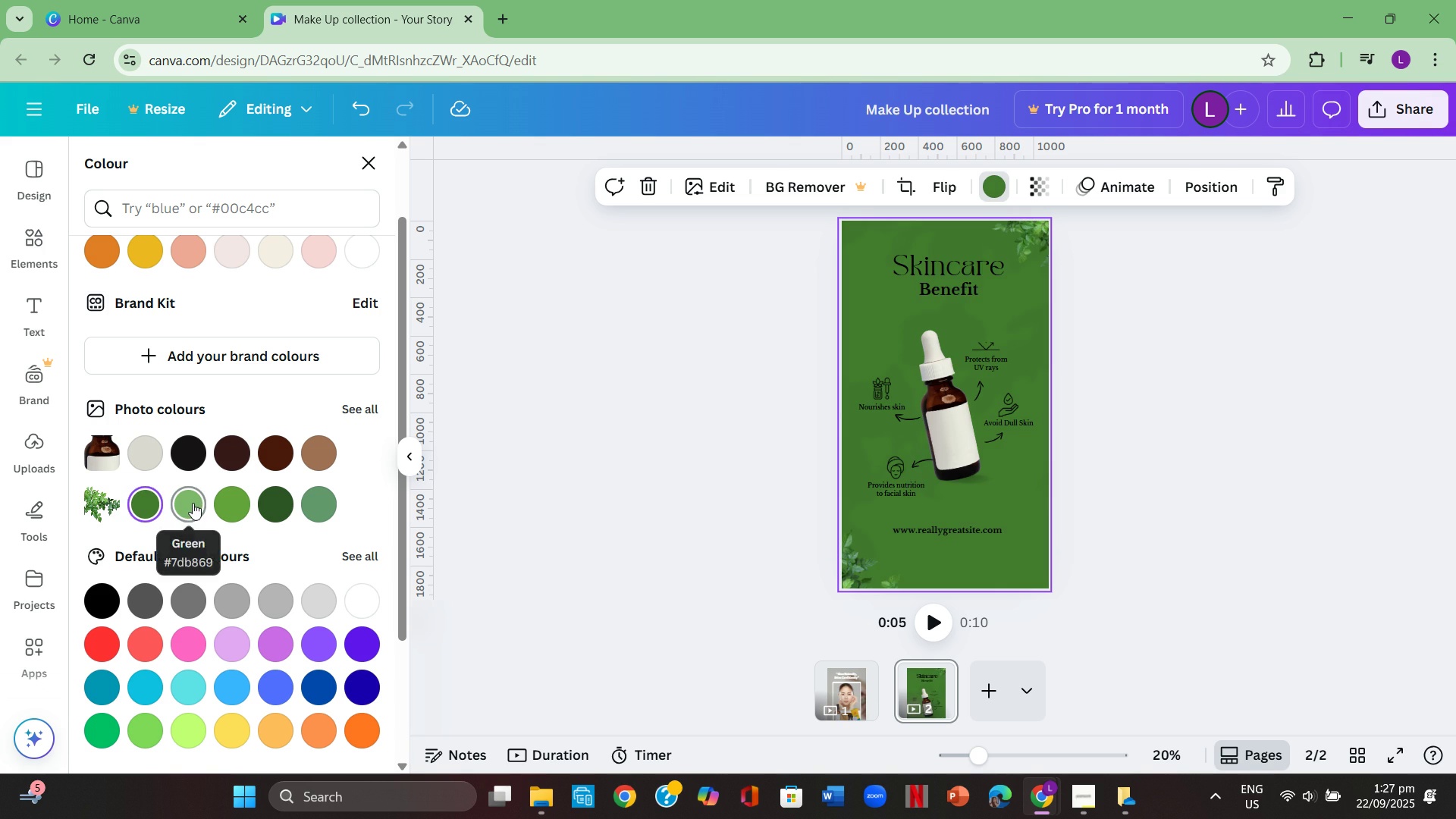 
left_click([196, 502])
 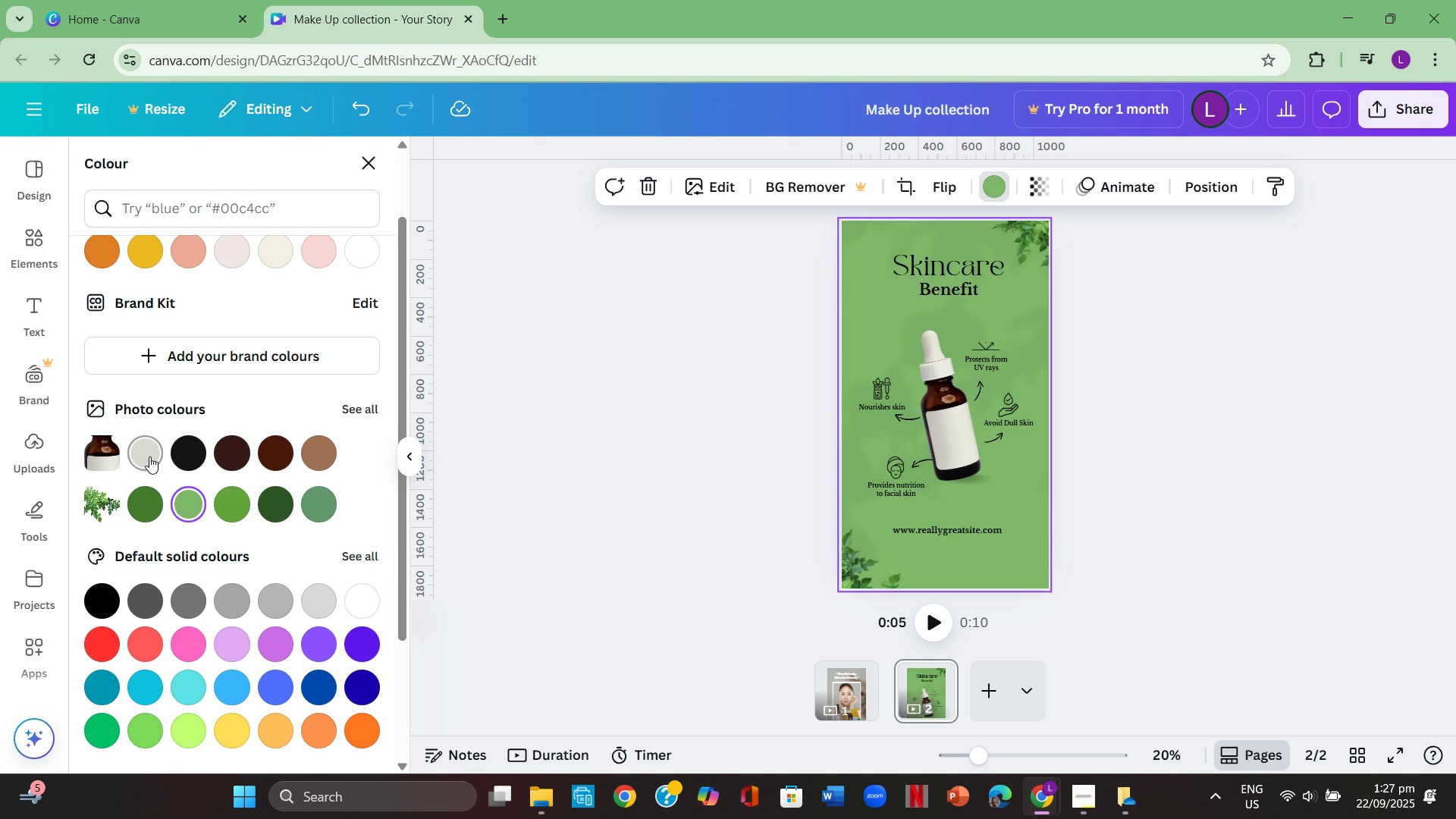 
left_click([149, 457])
 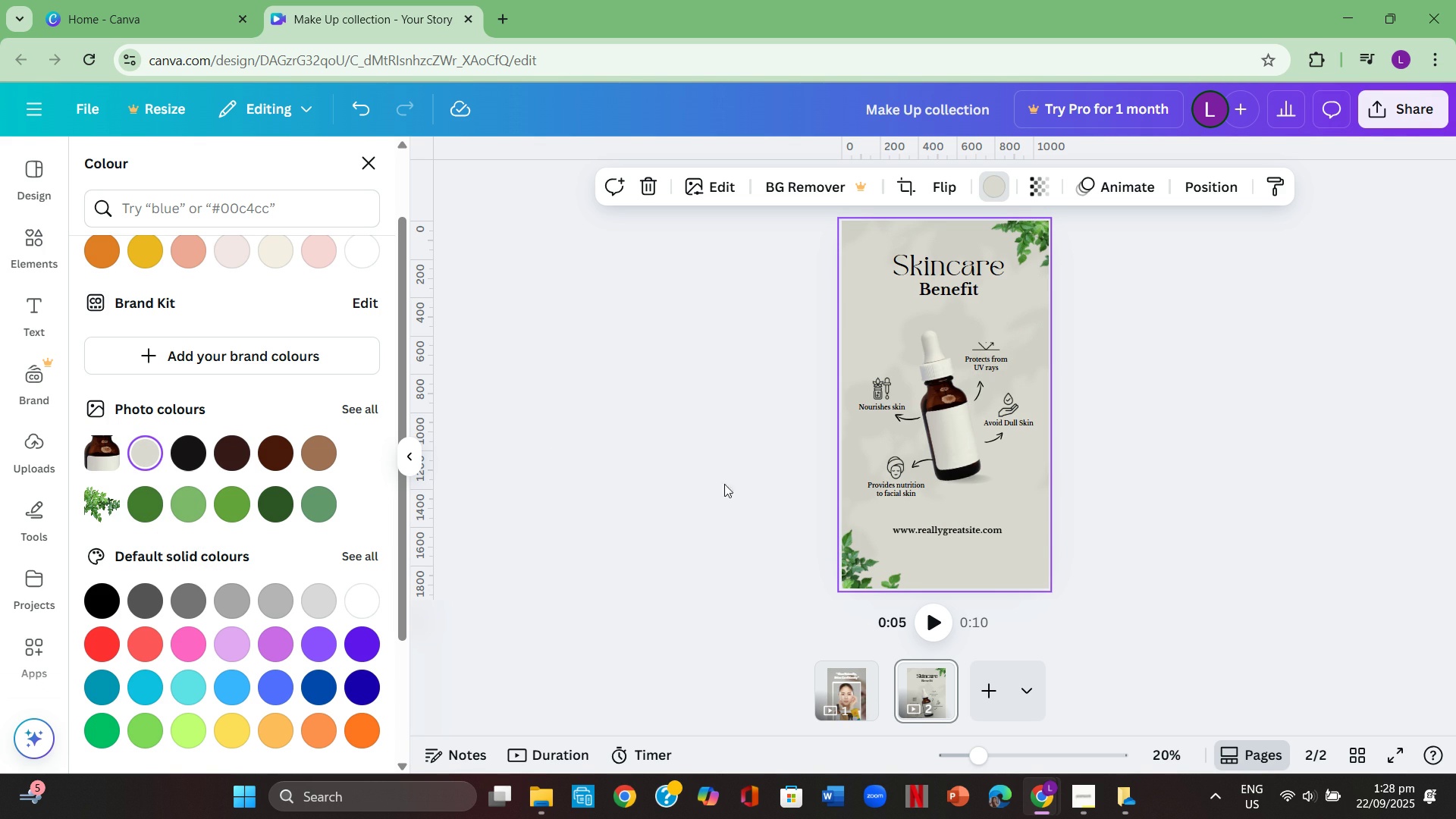 
wait(6.55)
 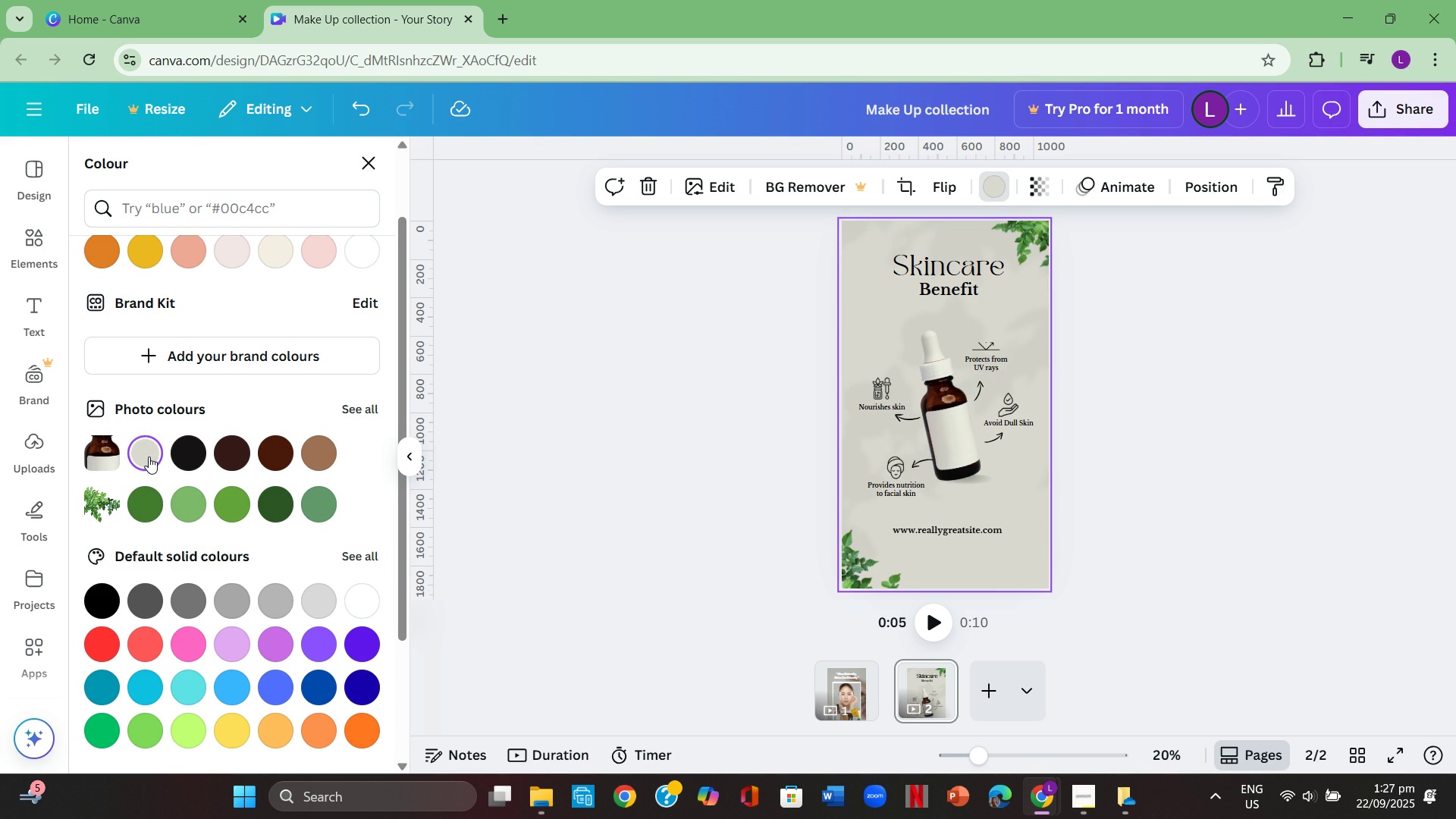 
left_click([843, 686])
 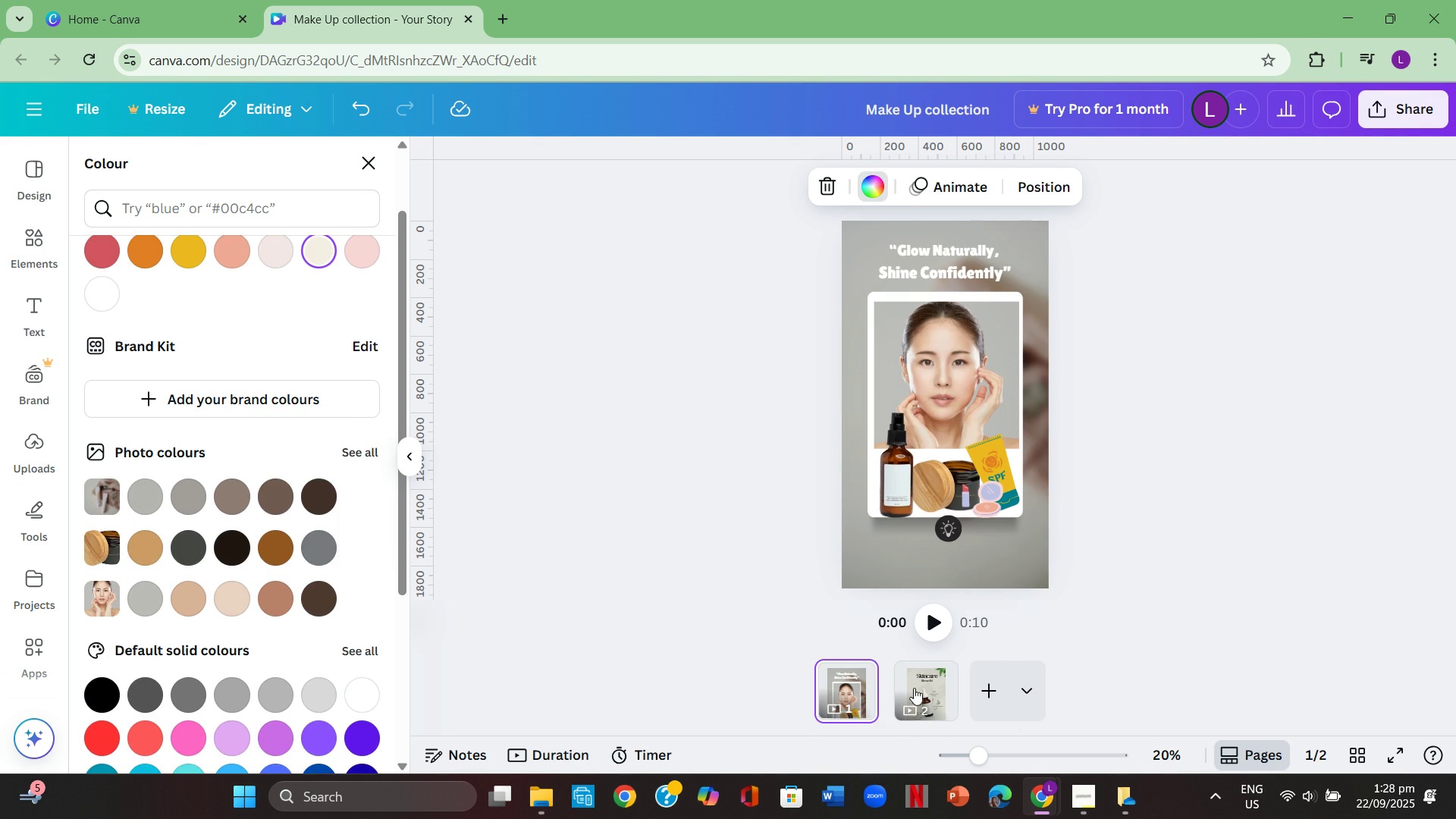 
left_click([931, 689])